 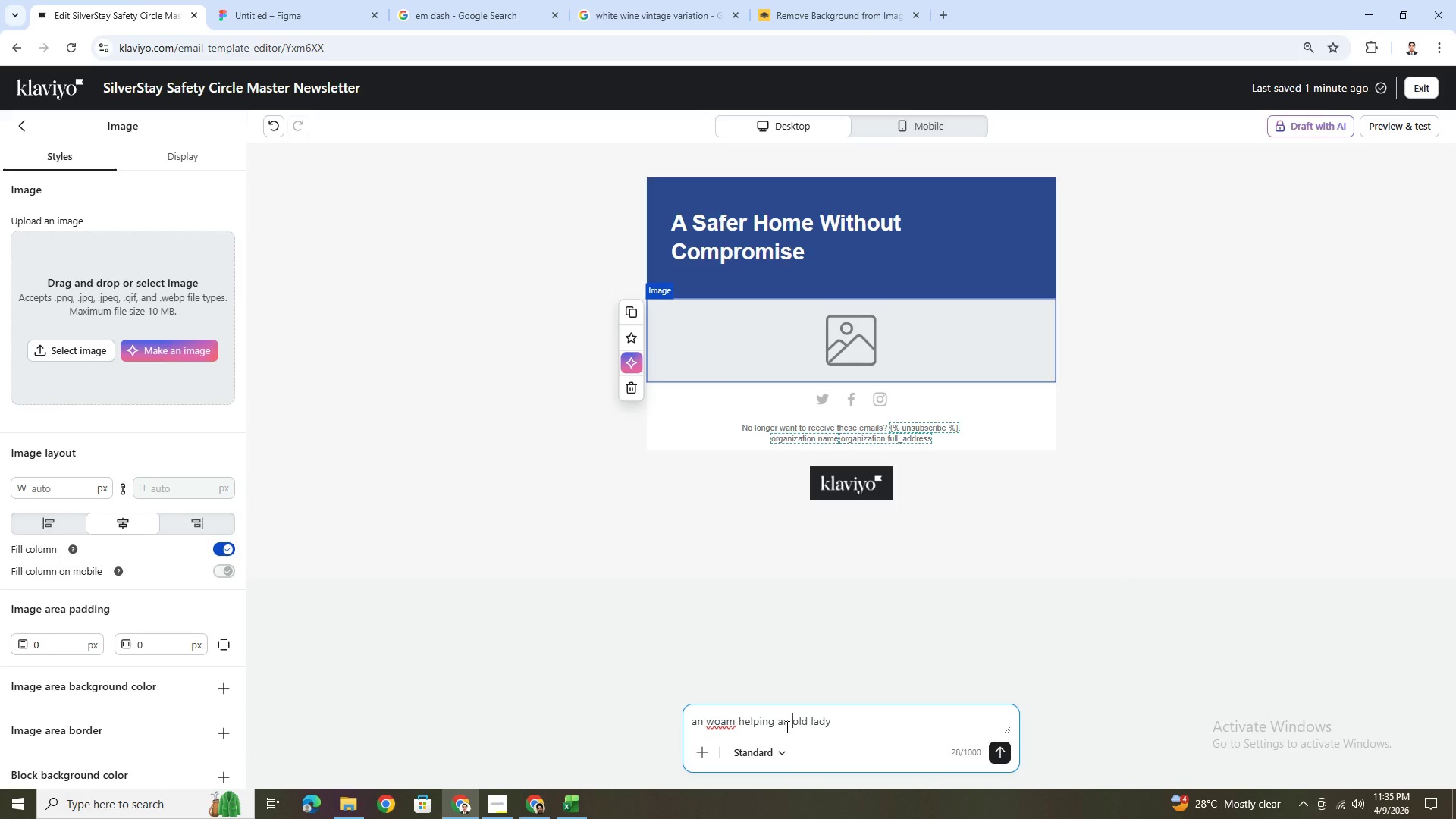 
left_click([732, 726])
 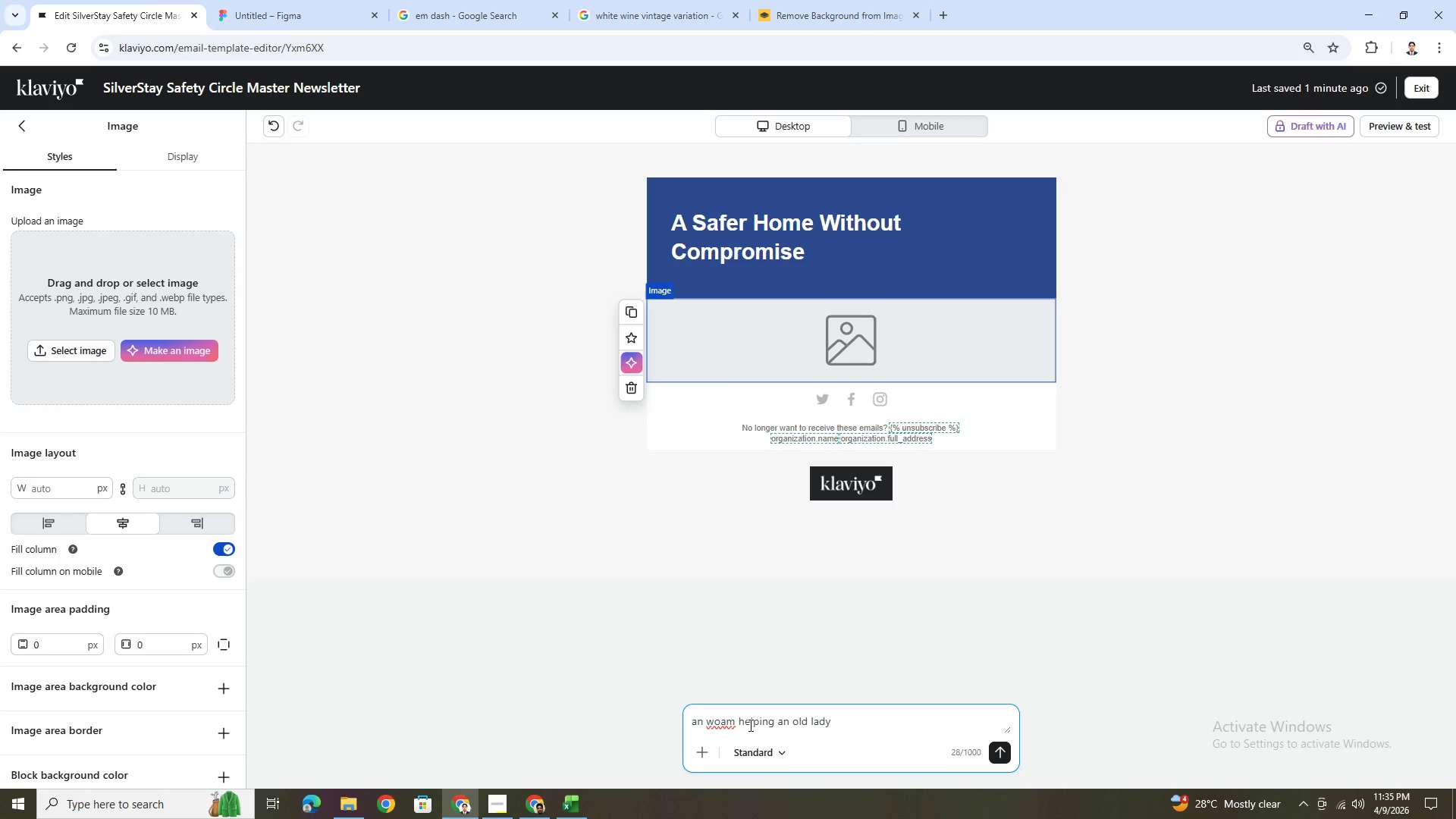 
key(Backspace)
key(Backspace)
type(man)
 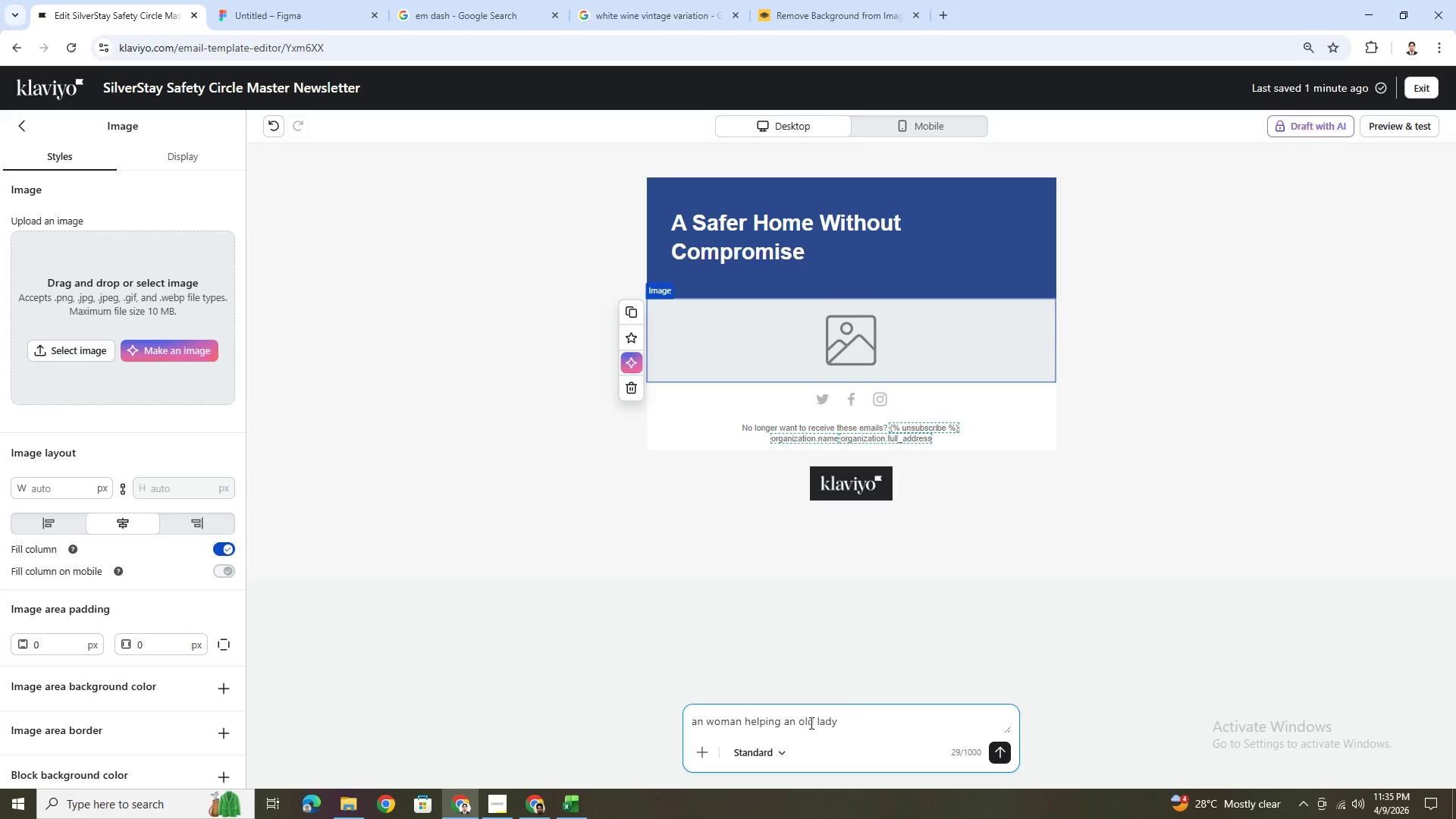 
left_click([870, 726])
 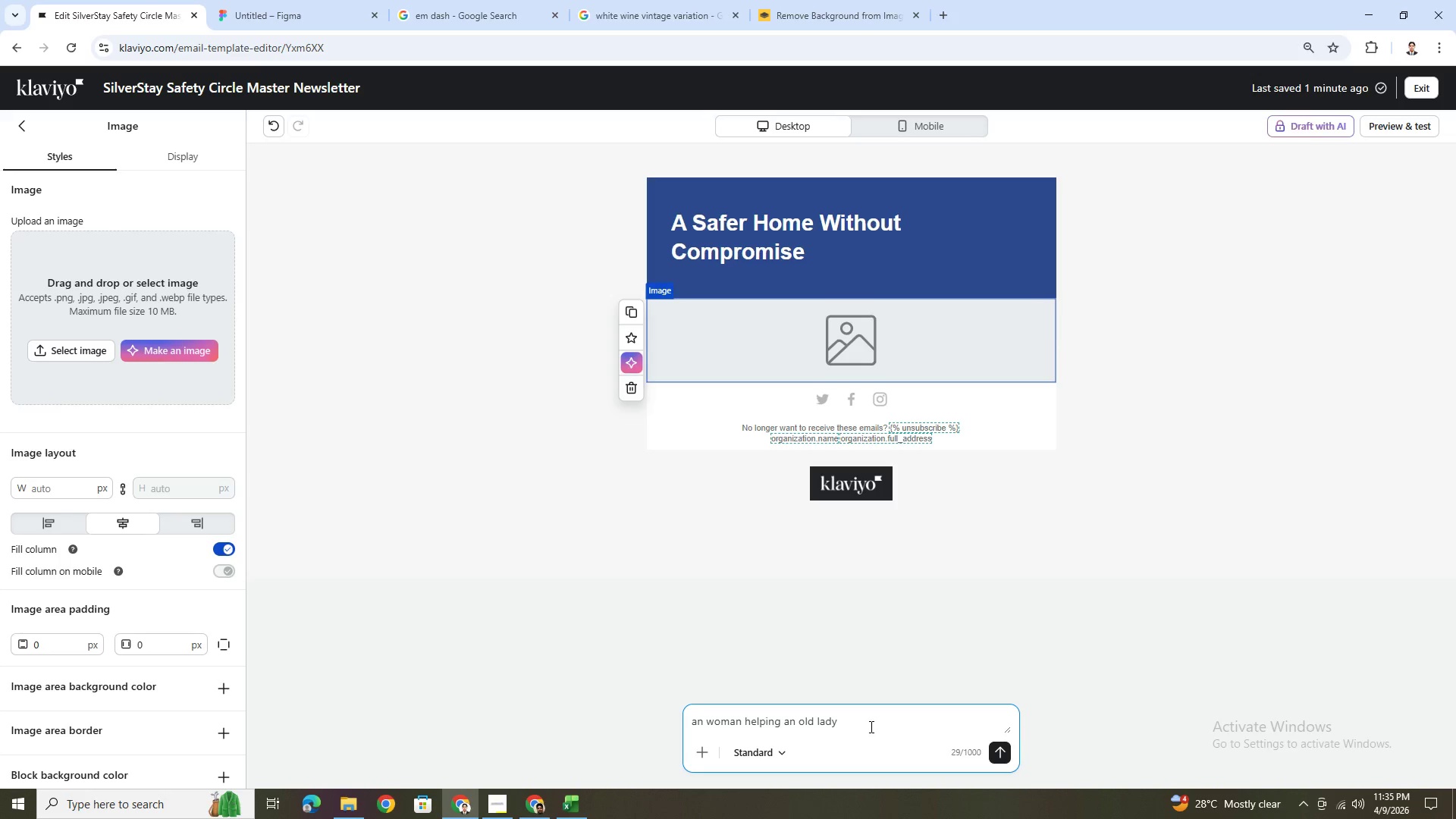 
wait(6.61)
 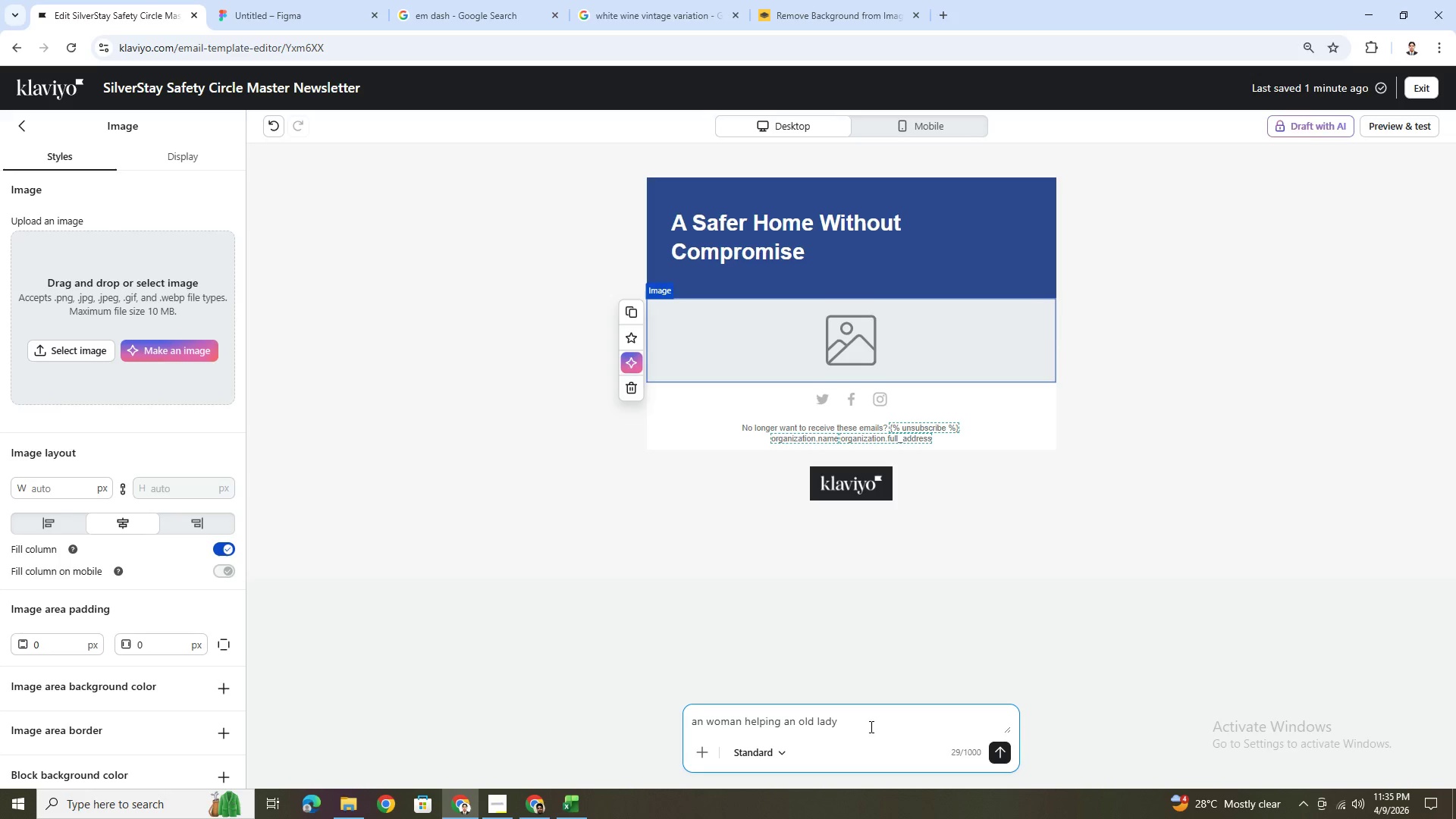 
type(in house.)
 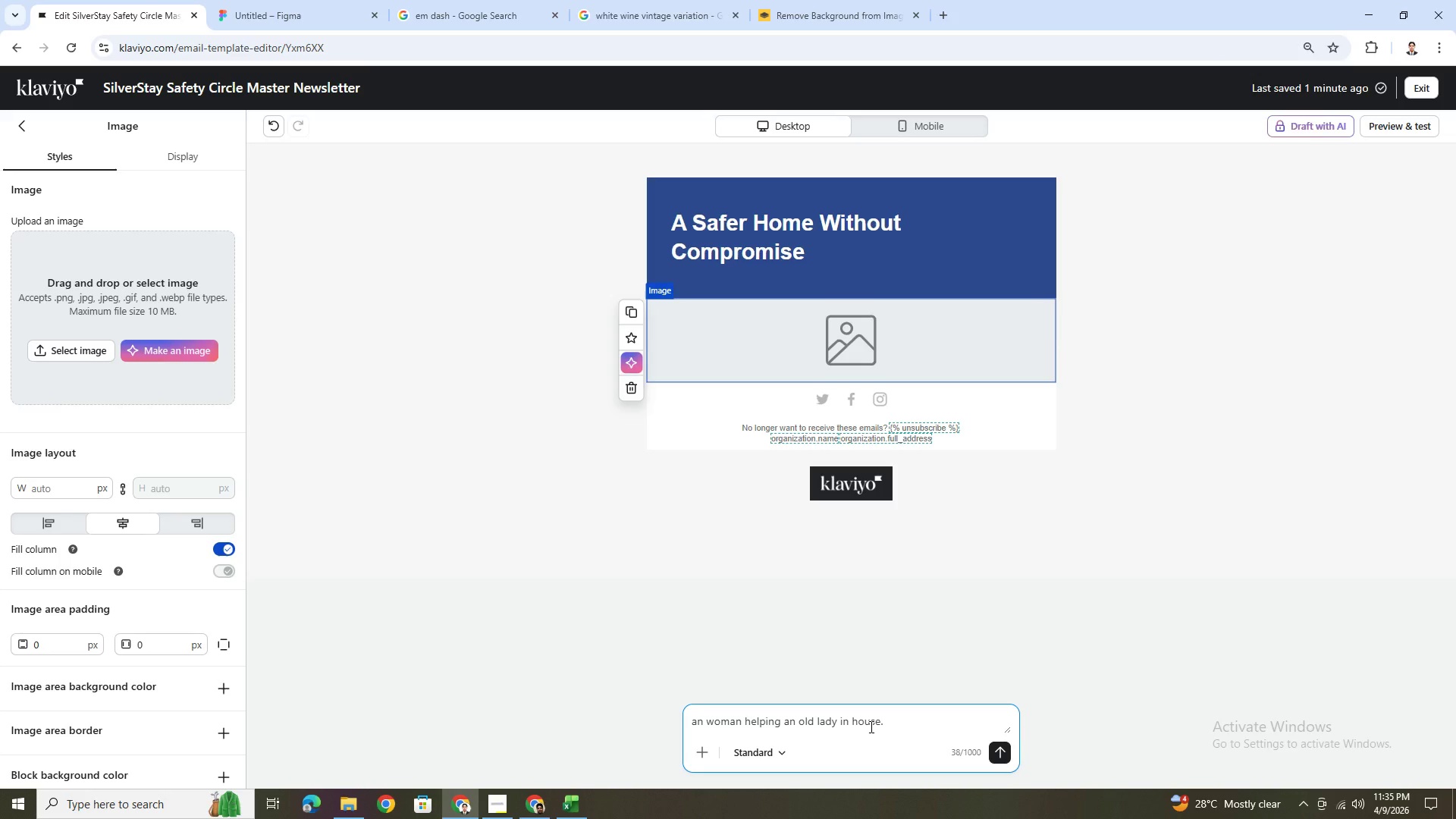 
wait(10.01)
 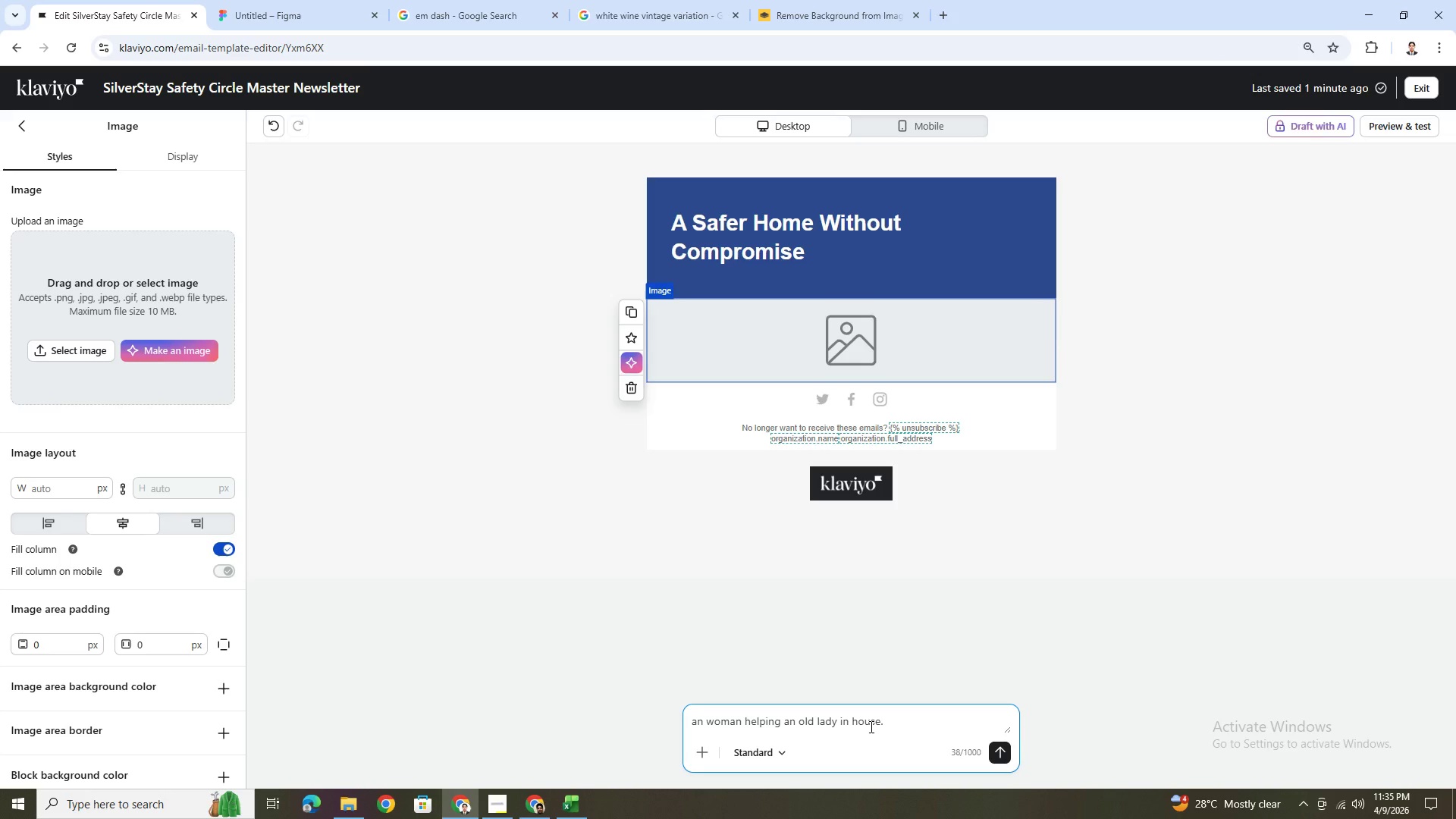 
left_click([701, 725])
 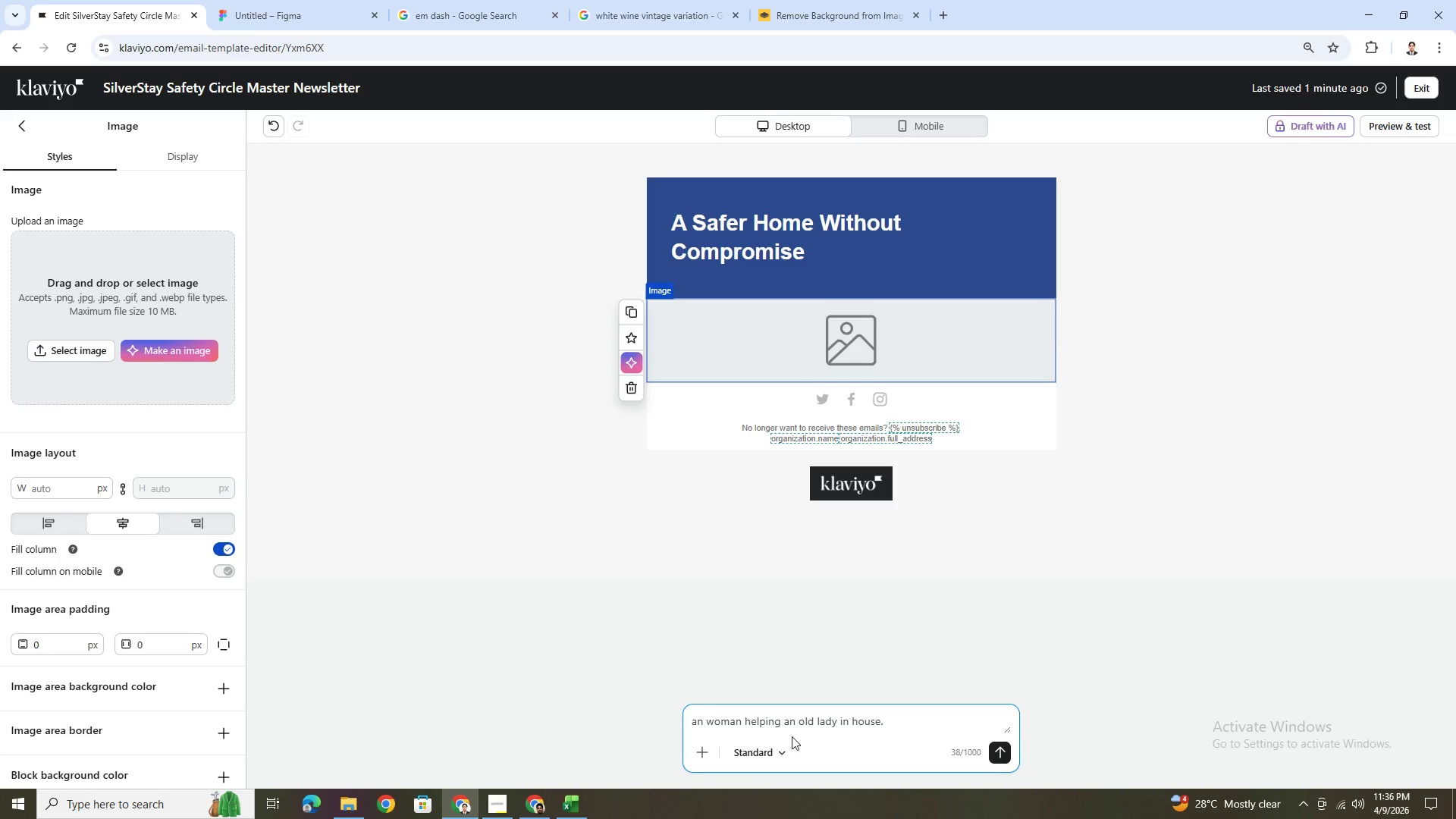 
key(Backspace)
 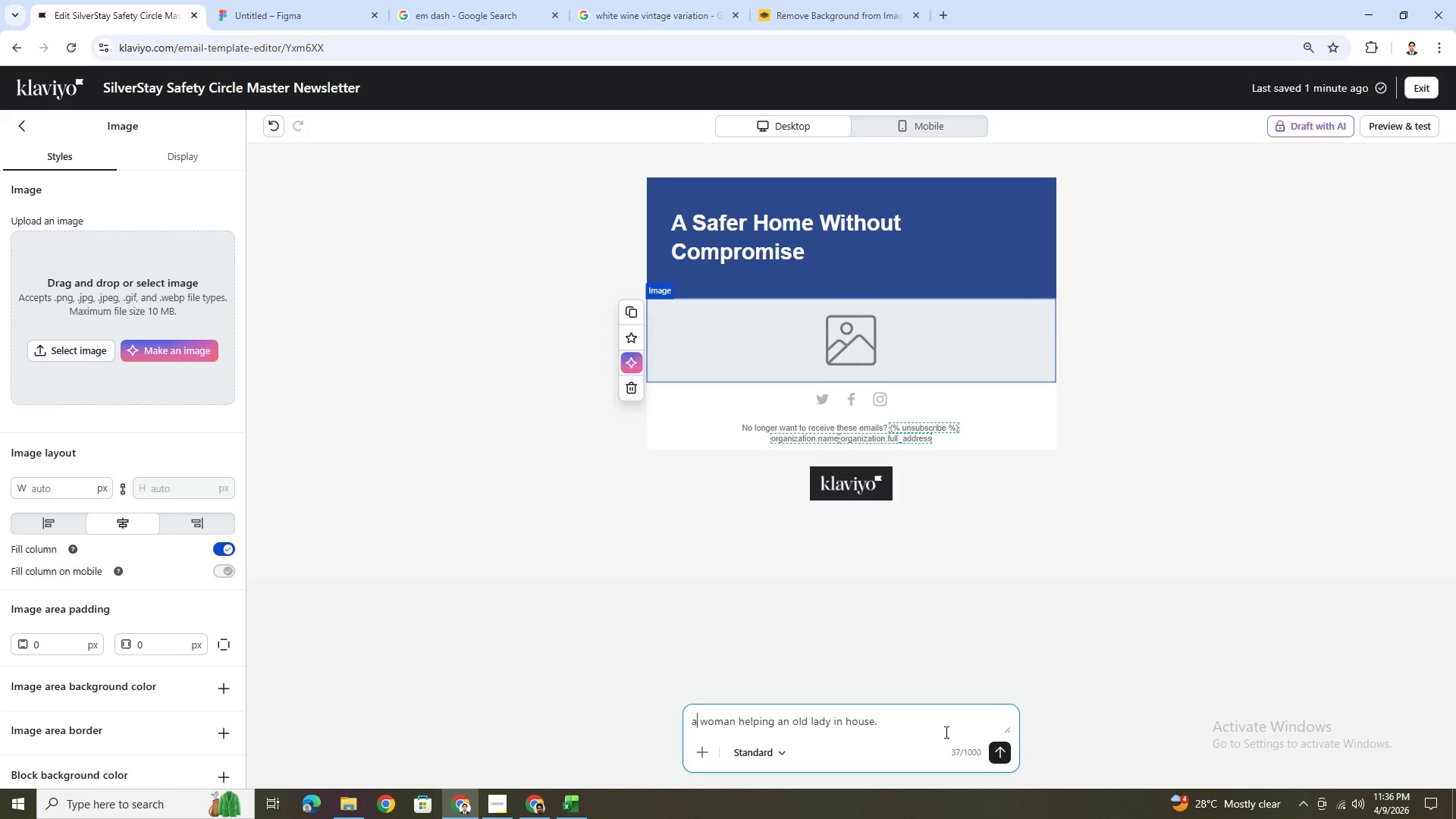 
left_click([929, 727])
 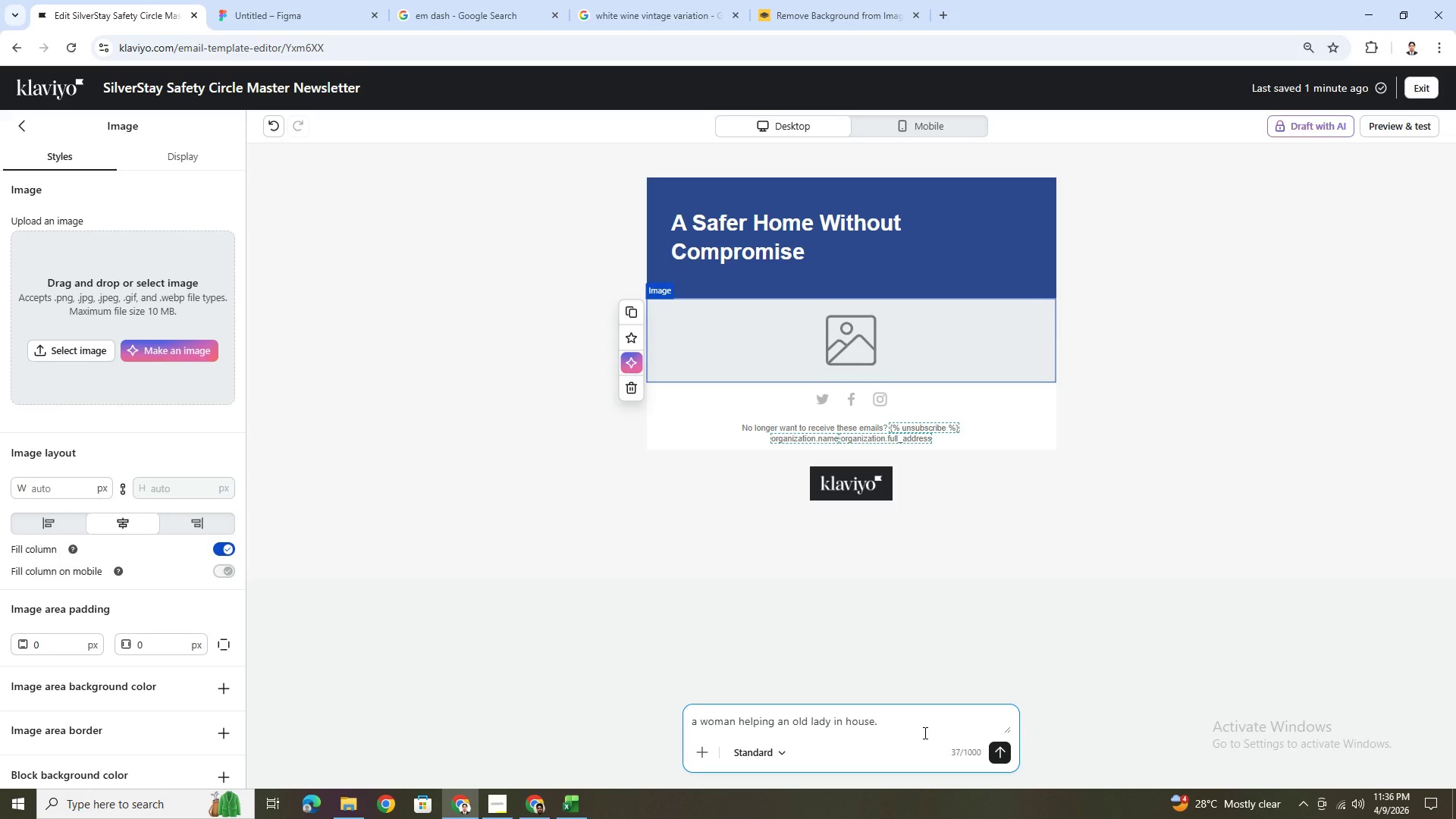 
key(Alt+Tab)